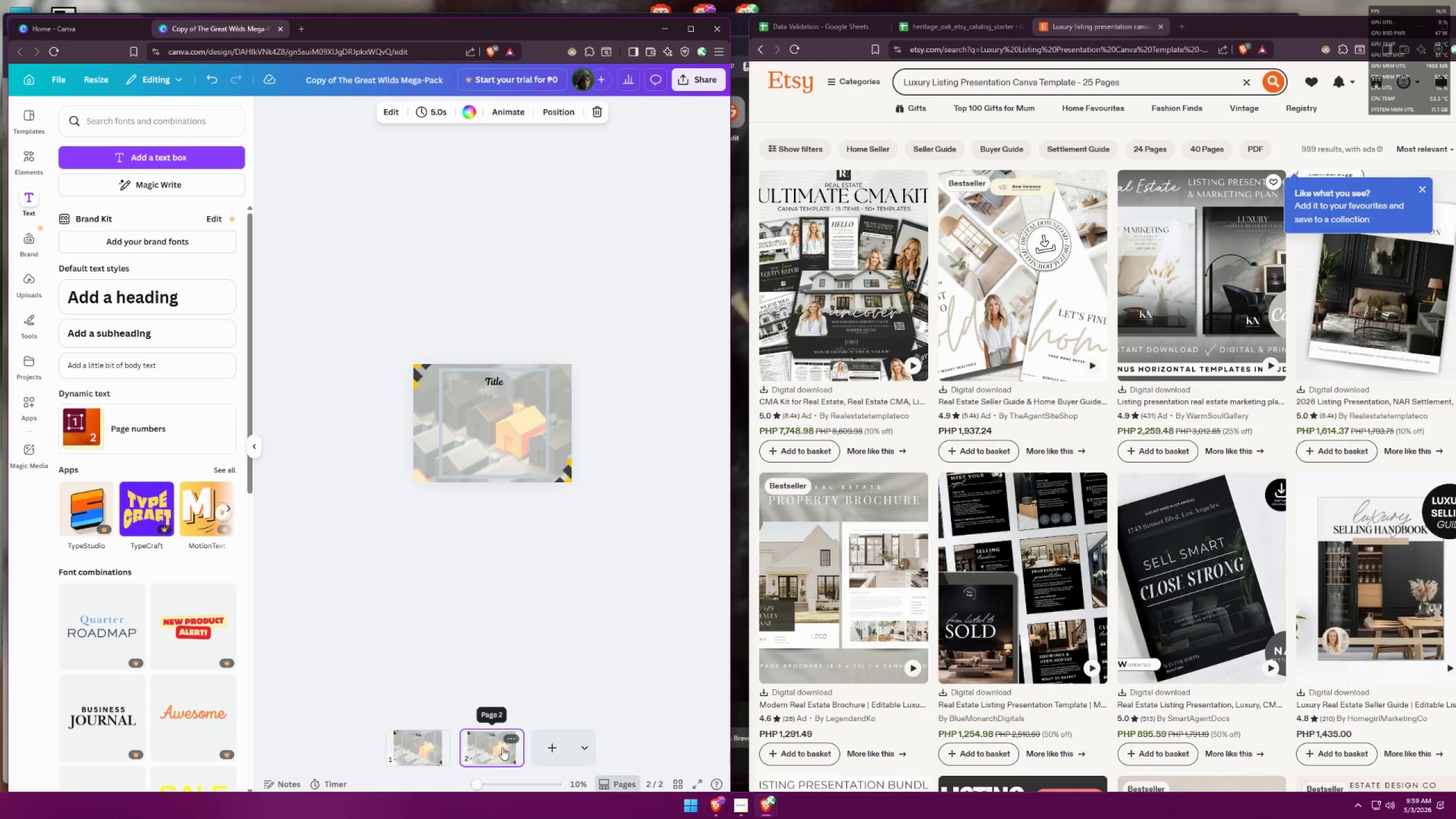 
left_click([511, 738])
 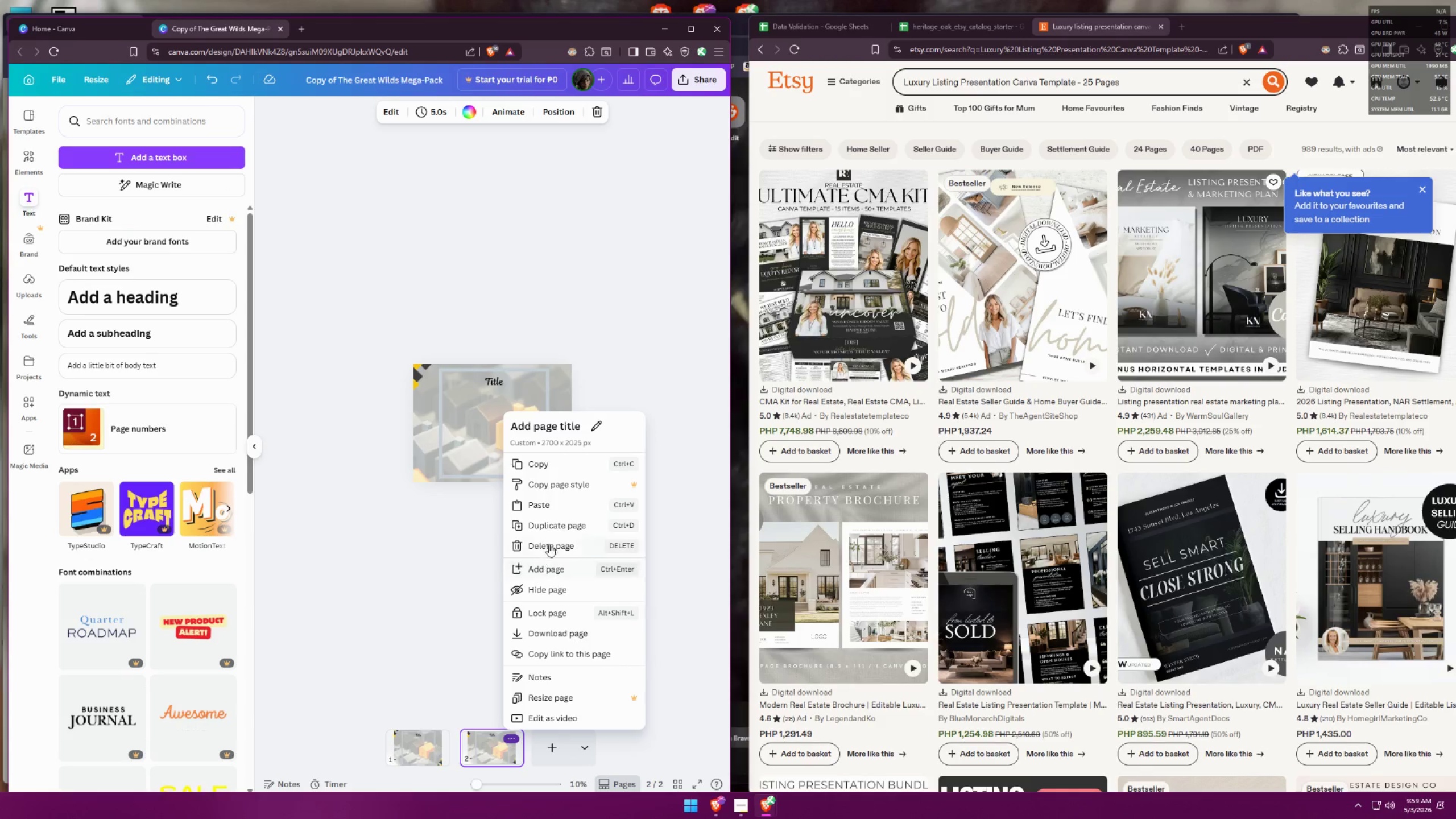 
left_click([556, 530])
 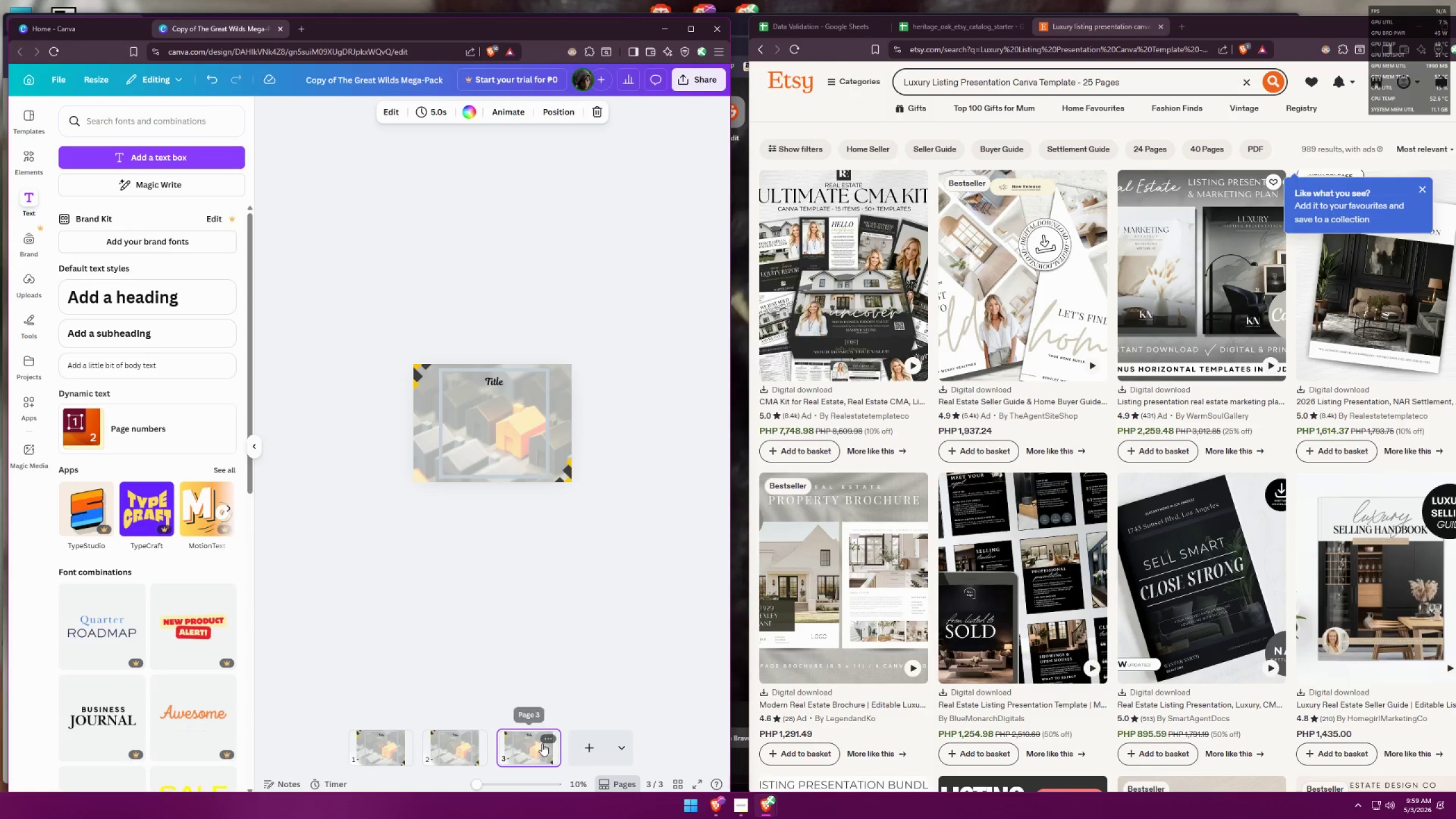 
left_click([549, 738])
 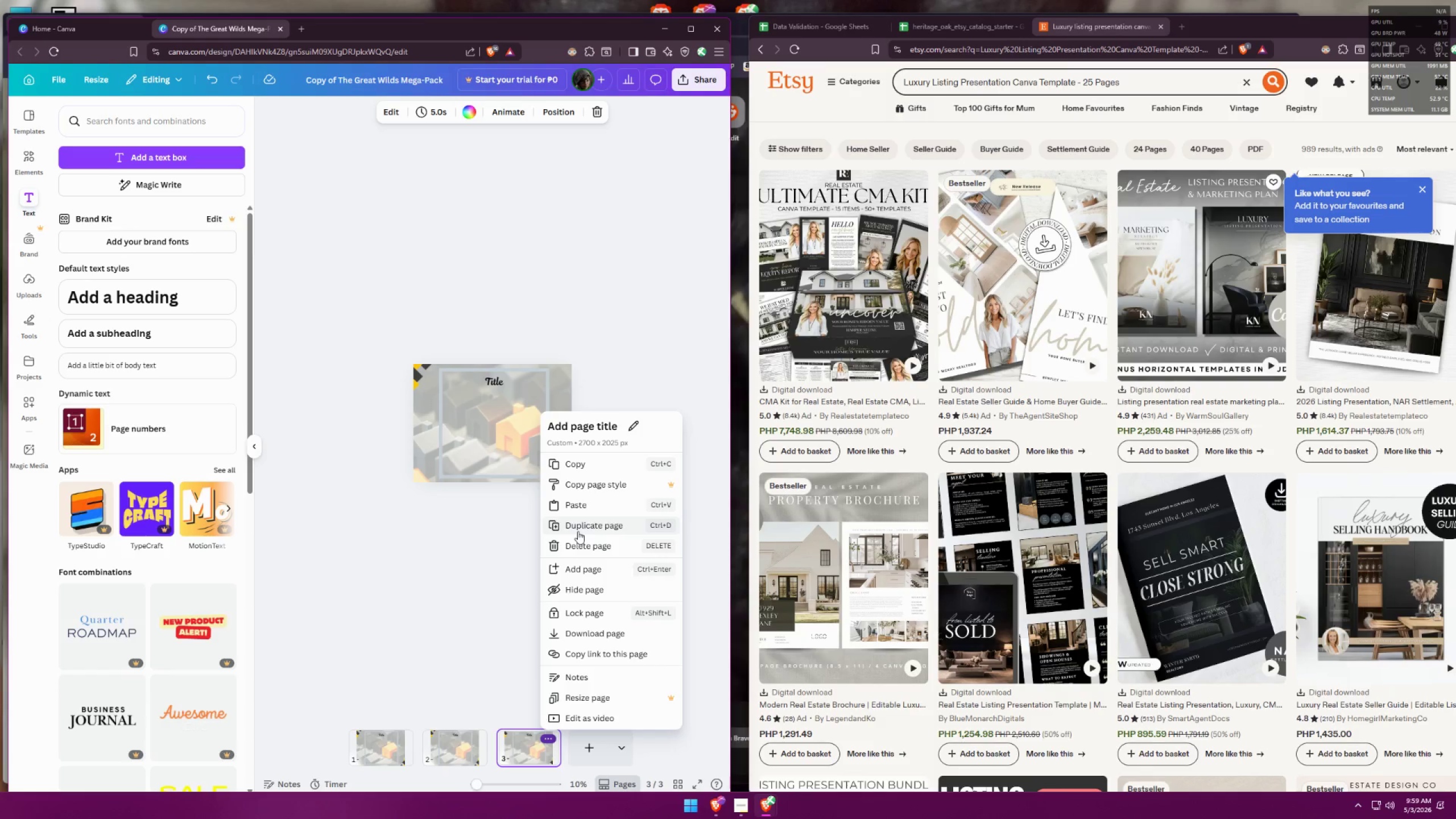 
left_click([578, 531])
 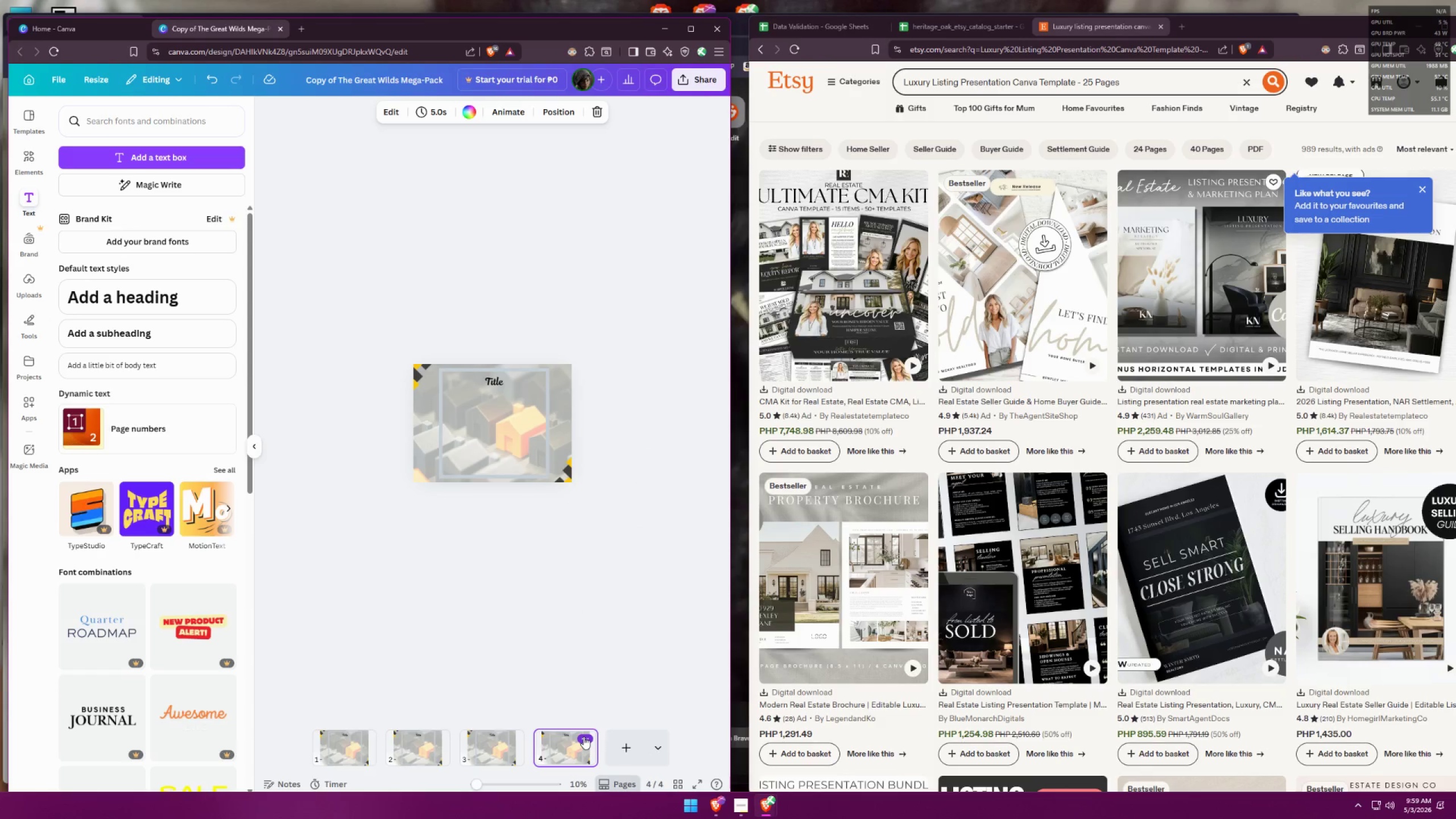 
left_click([584, 737])
 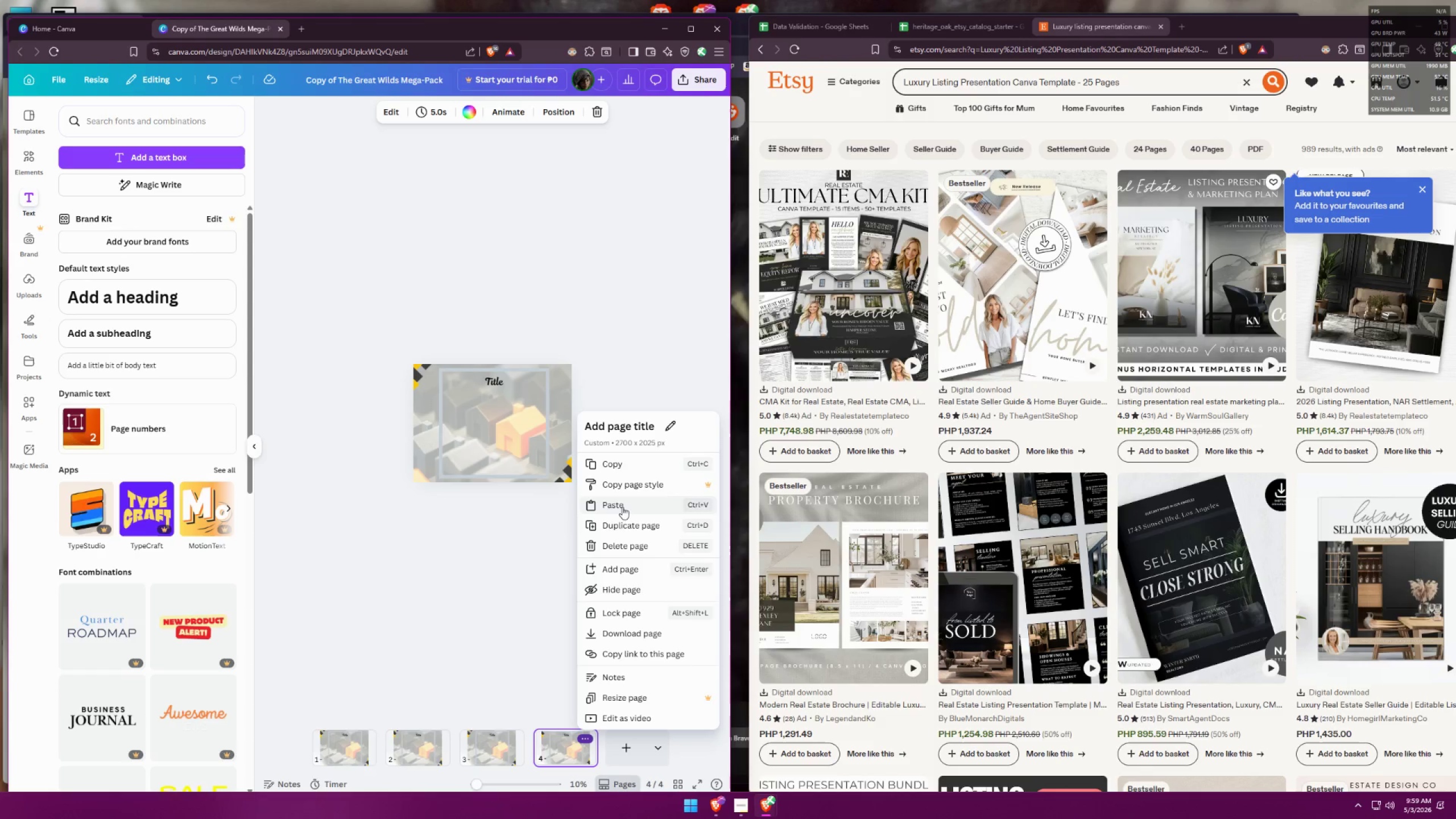 
left_click([623, 520])
 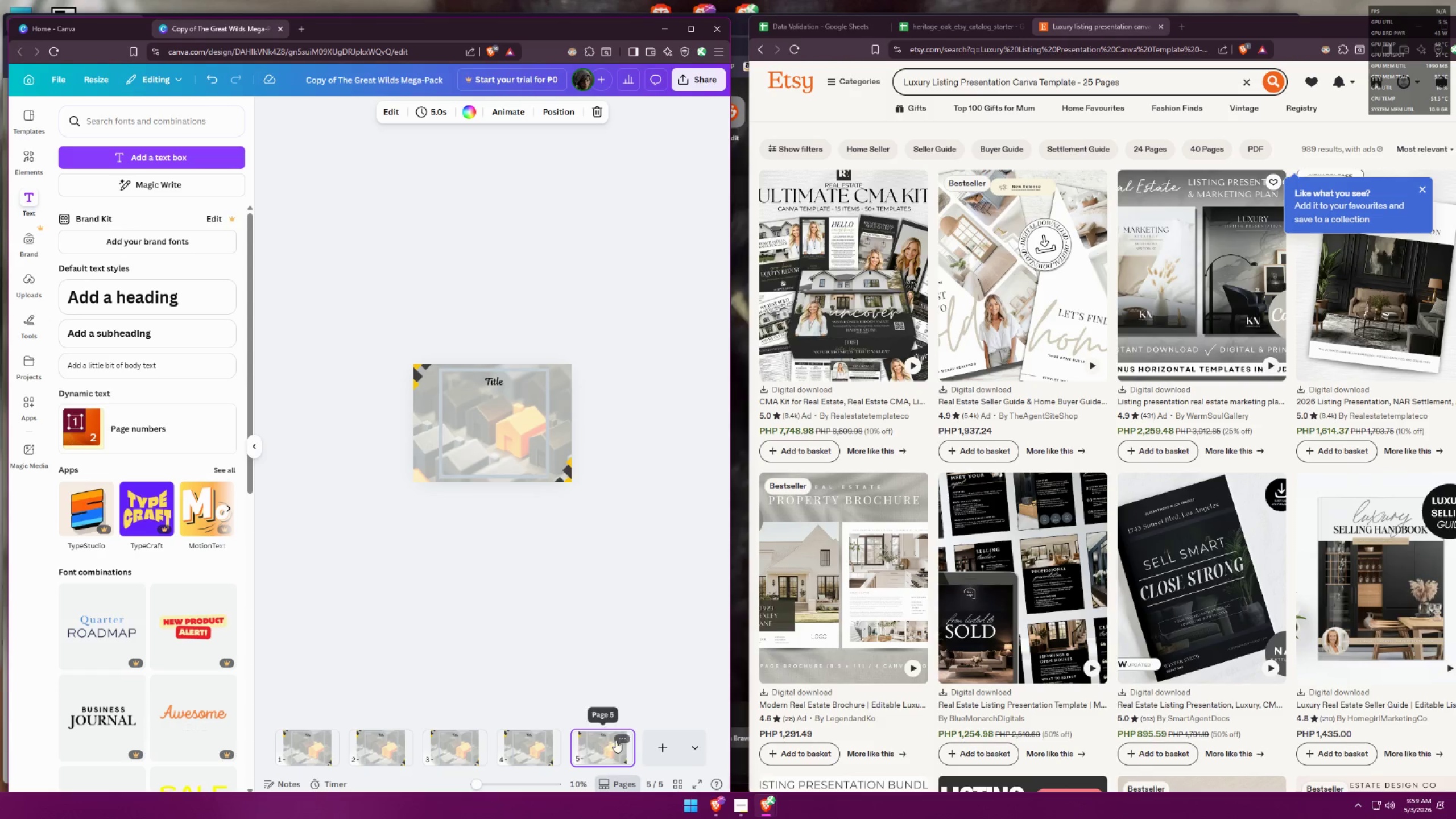 
mouse_move([607, 726])
 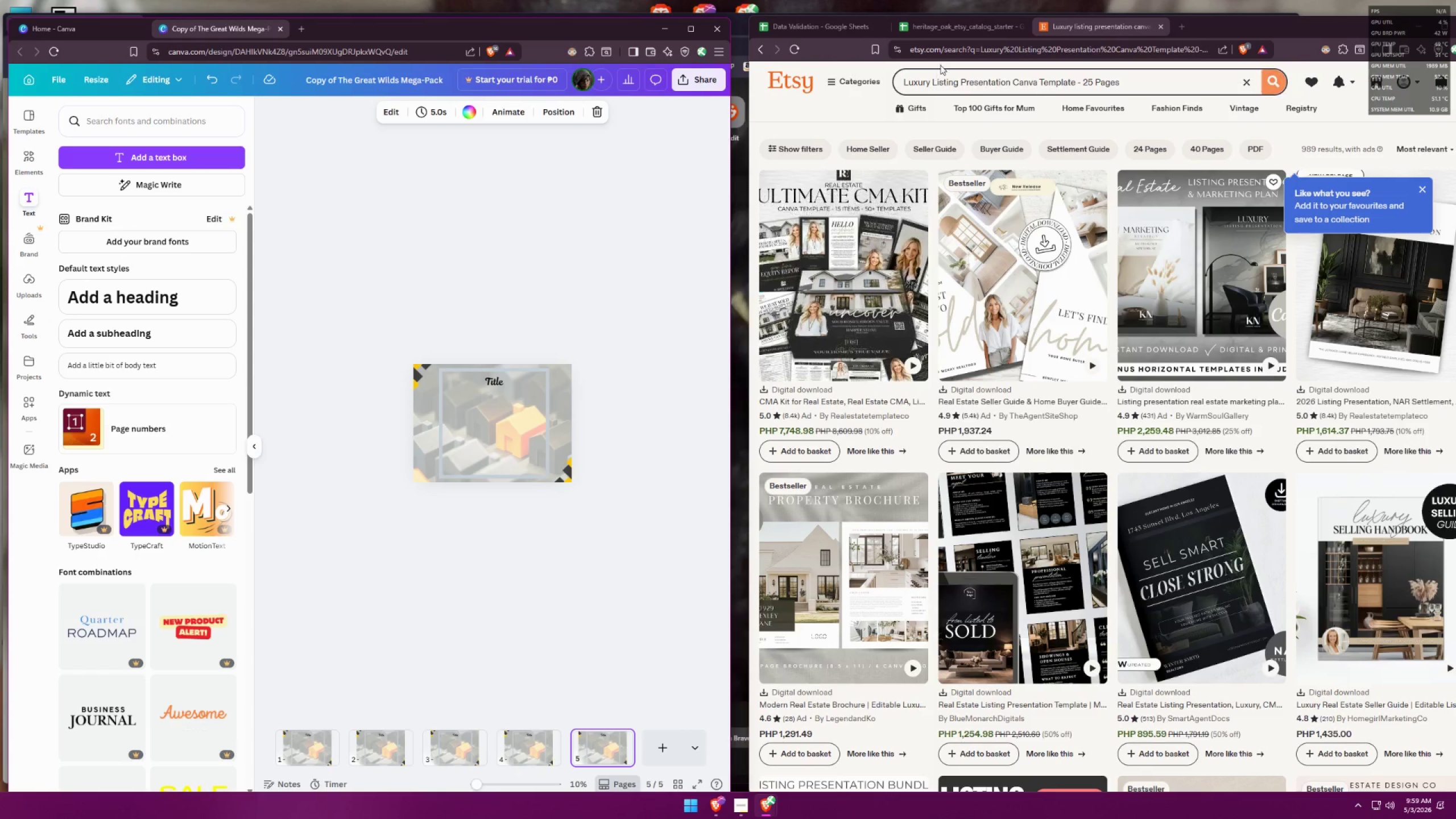 
left_click([949, 32])
 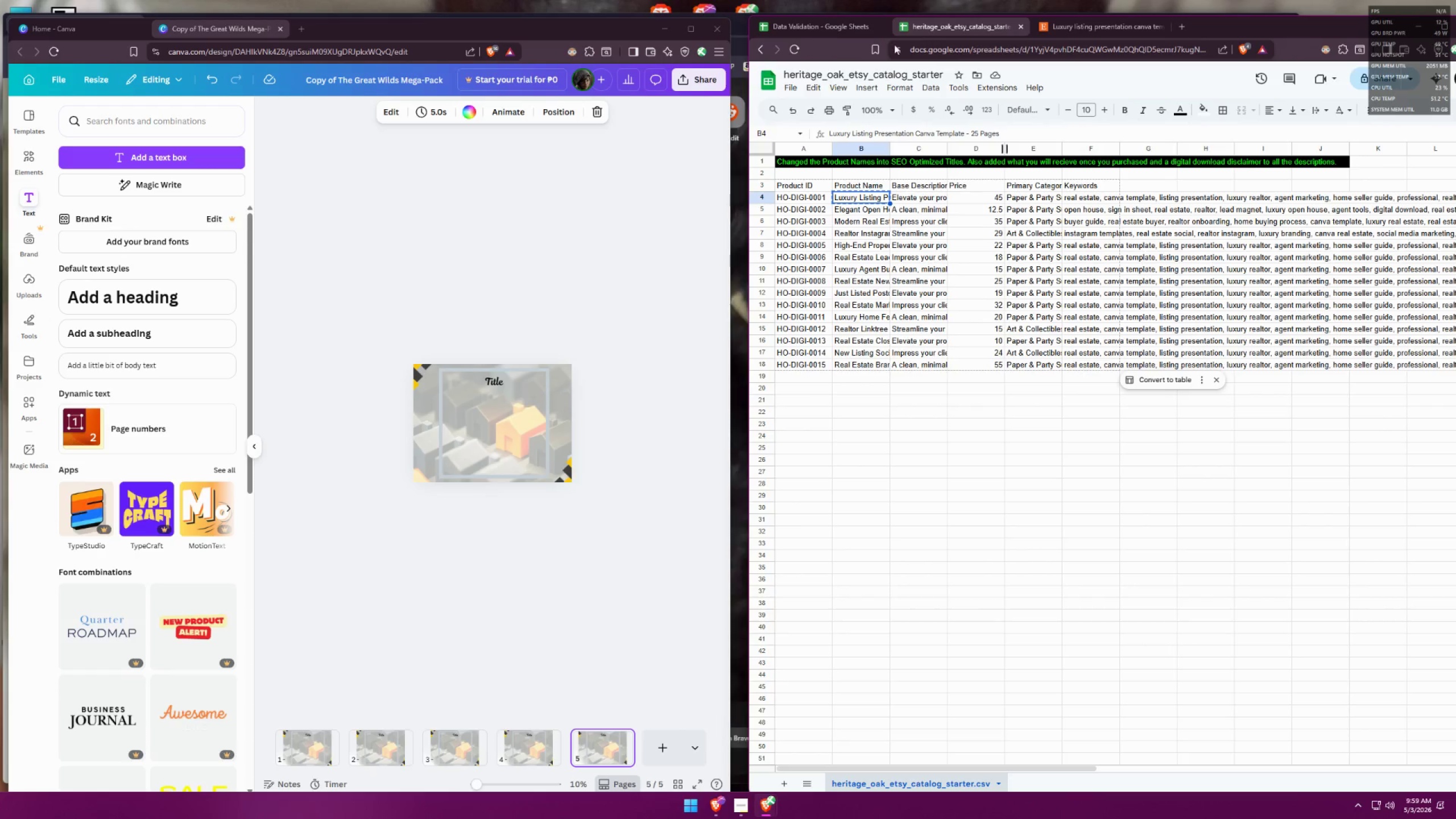 
left_click([808, 31])
 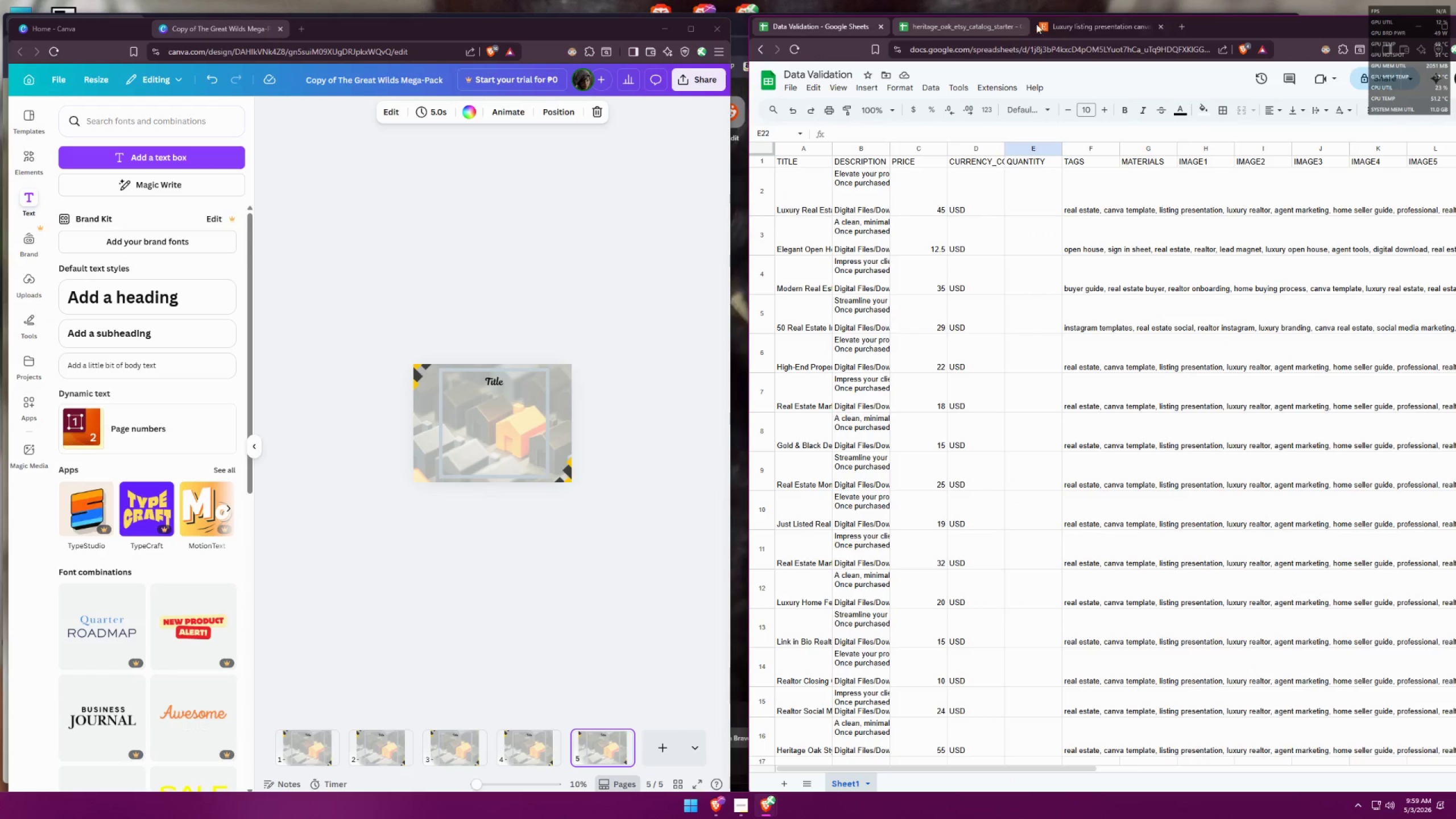 
left_click([1065, 22])
 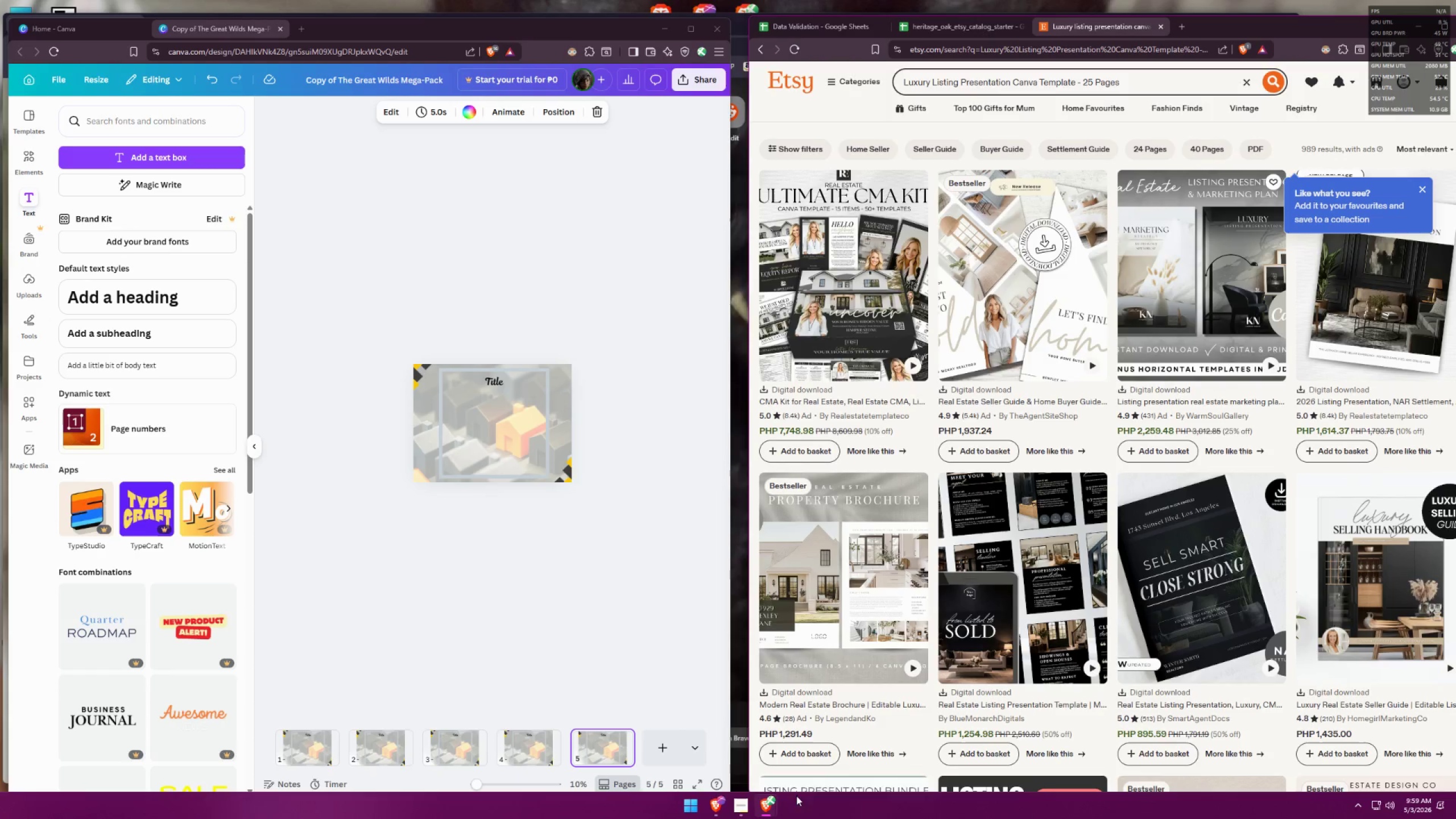 
left_click([741, 811])